 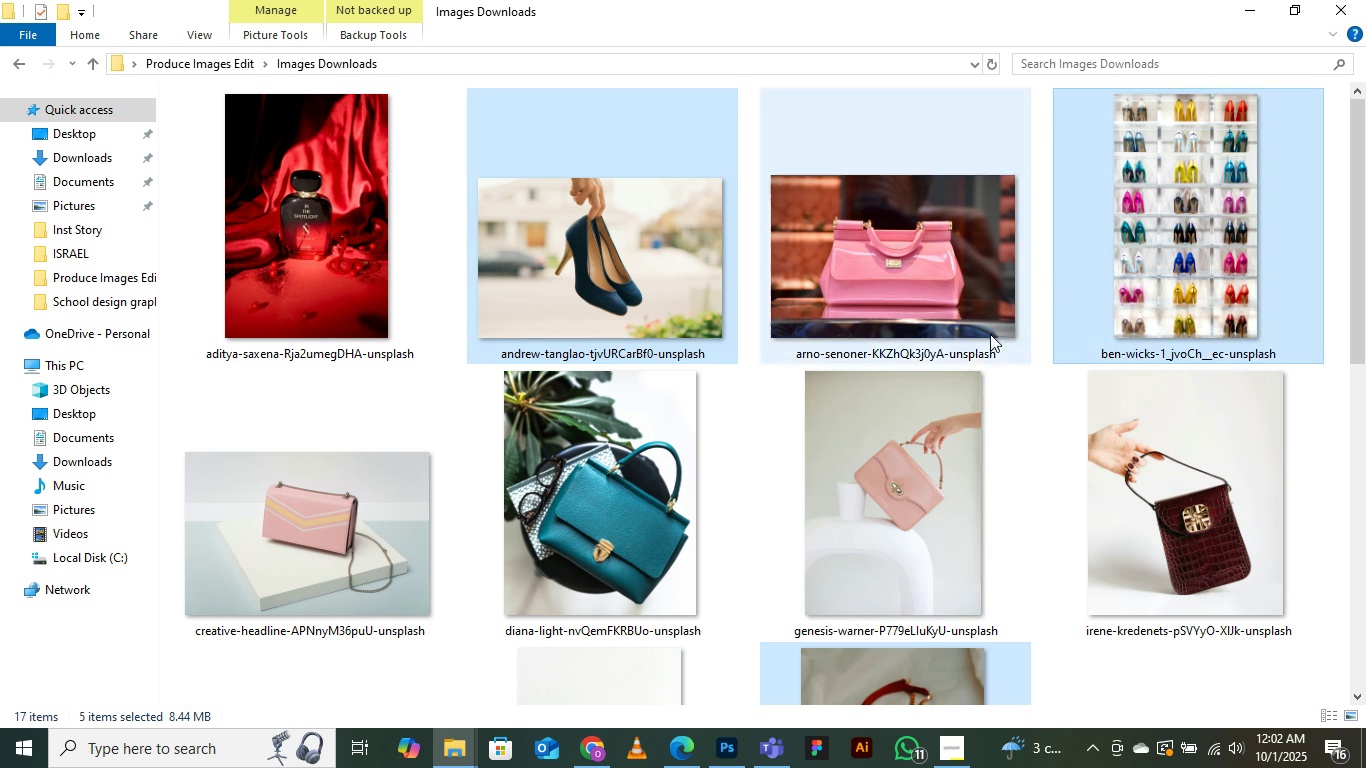 
scroll: coordinate [908, 412], scroll_direction: down, amount: 3.0
 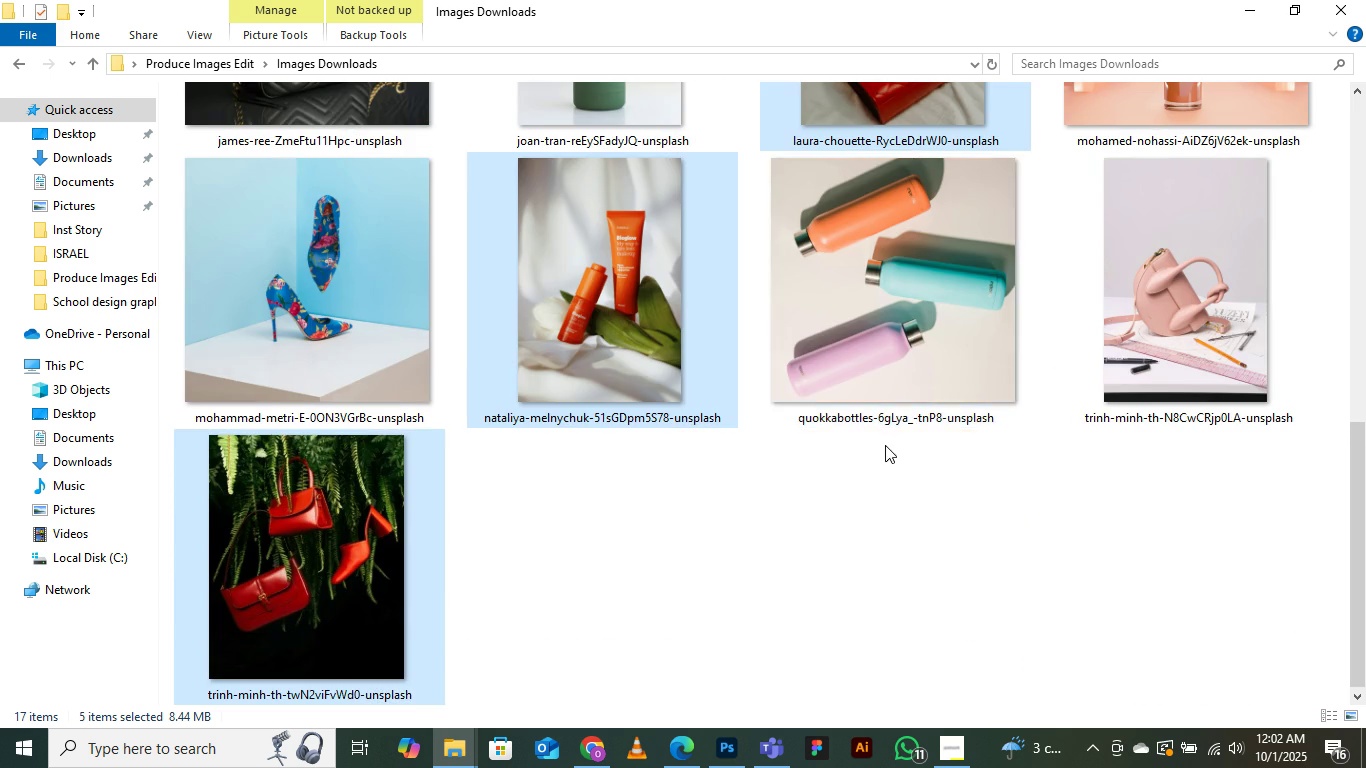 
scroll: coordinate [885, 445], scroll_direction: up, amount: 6.0
 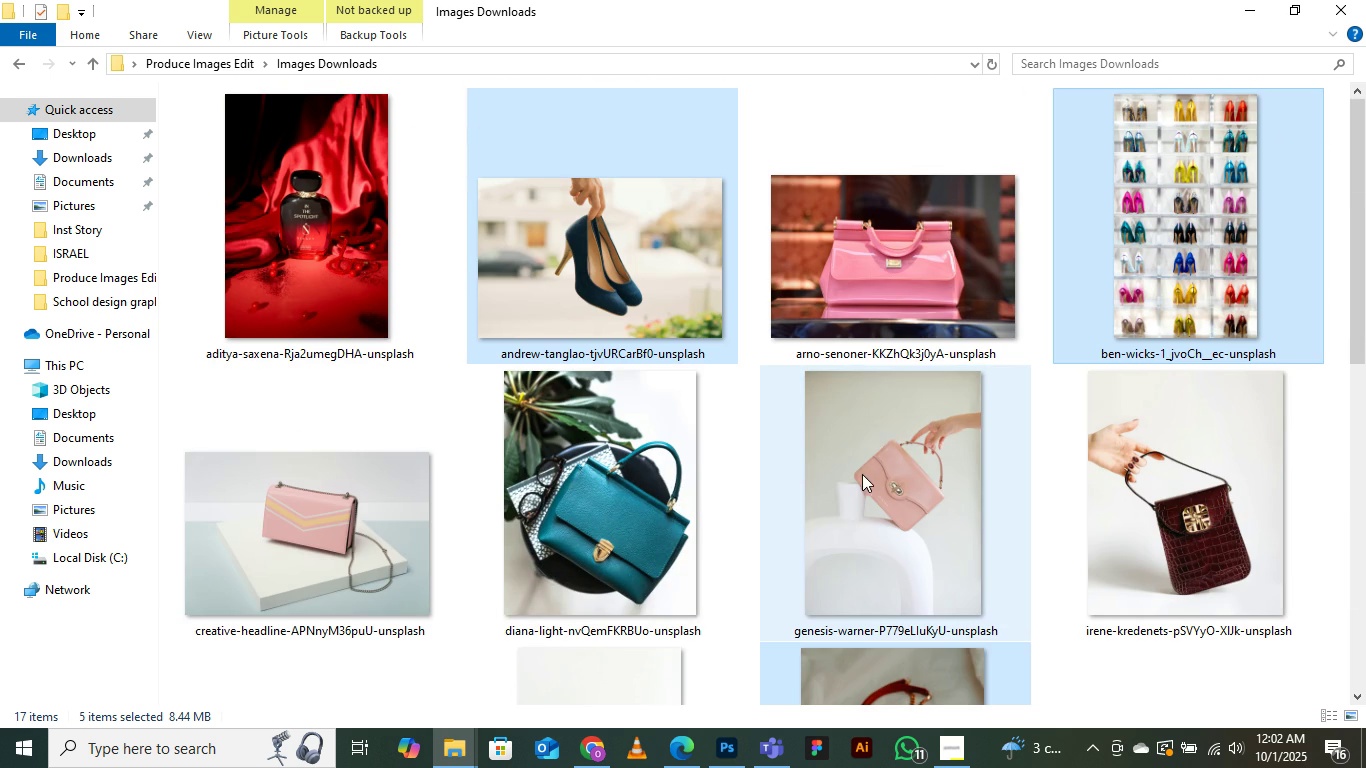 
scroll: coordinate [862, 475], scroll_direction: down, amount: 7.0
 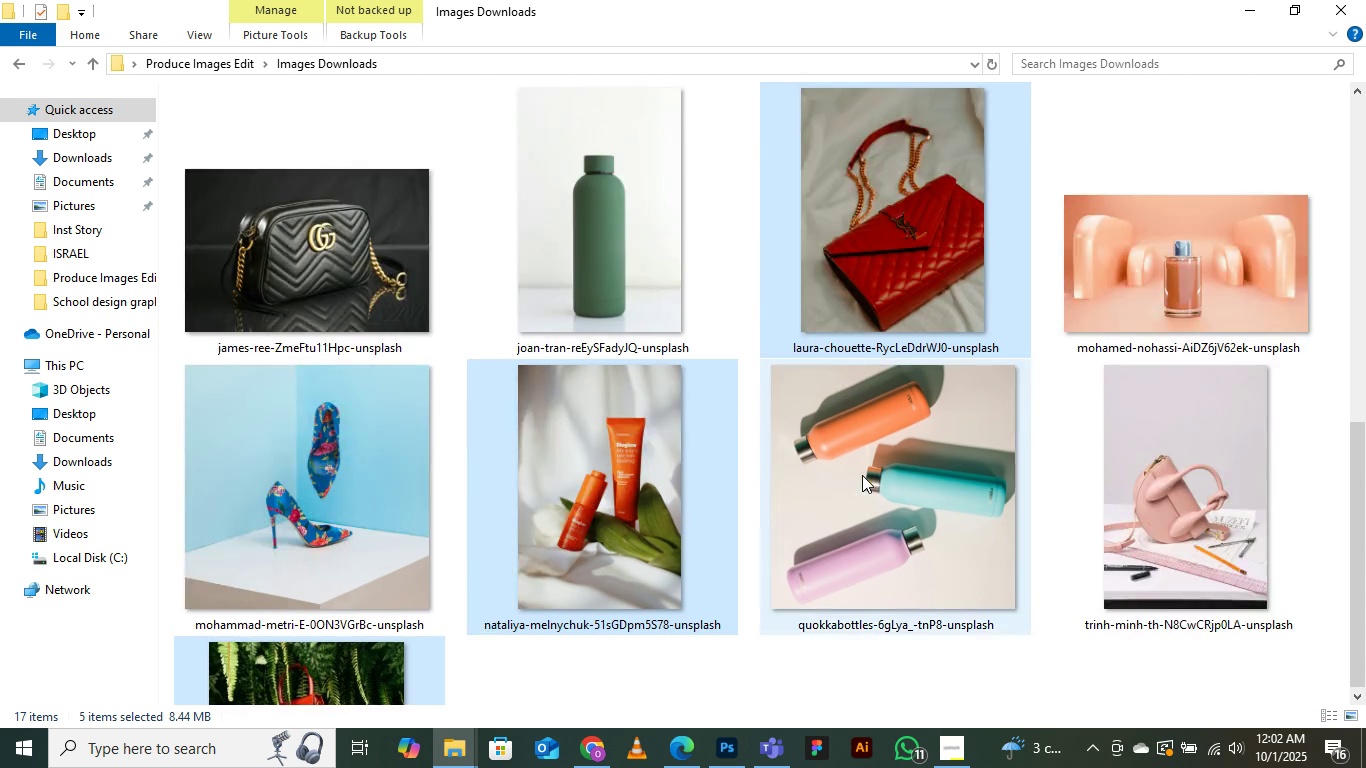 
scroll: coordinate [862, 475], scroll_direction: up, amount: 9.0
 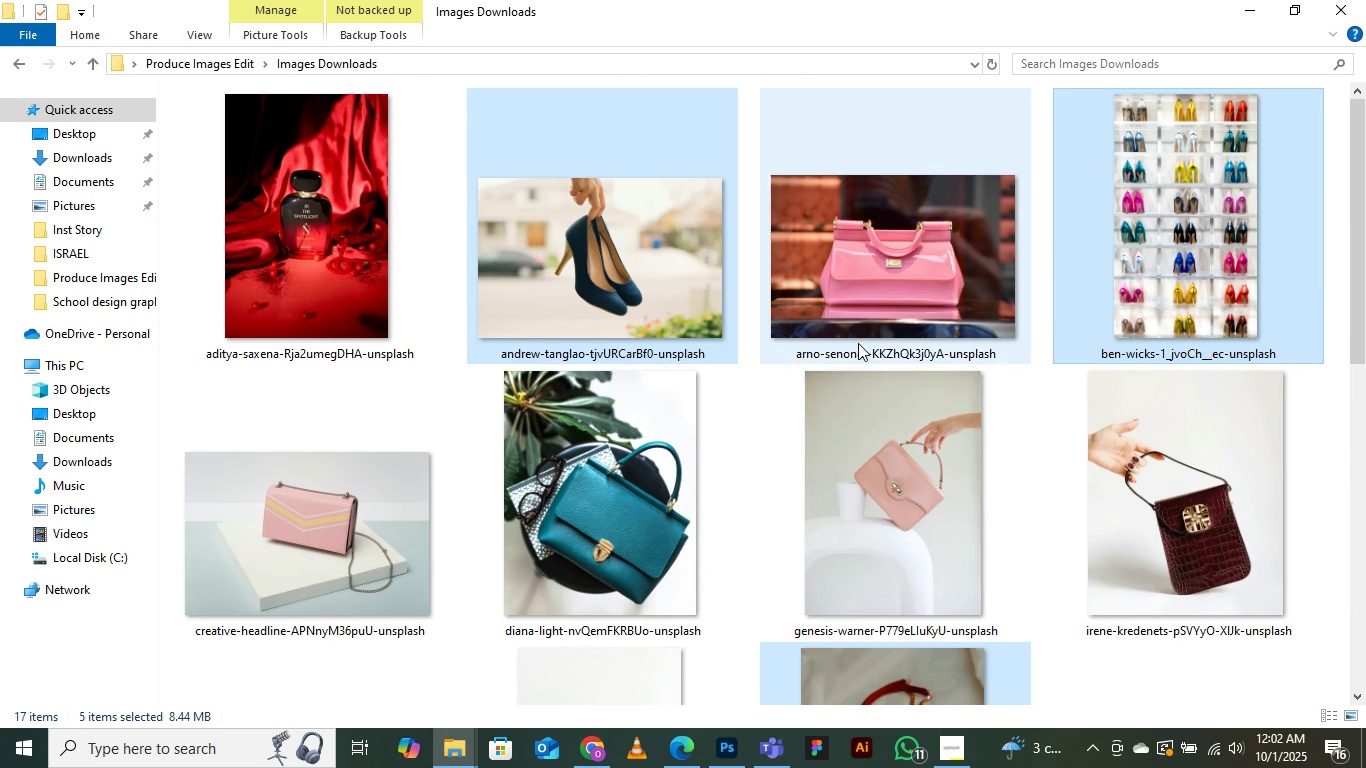 
scroll: coordinate [858, 343], scroll_direction: down, amount: 6.0
 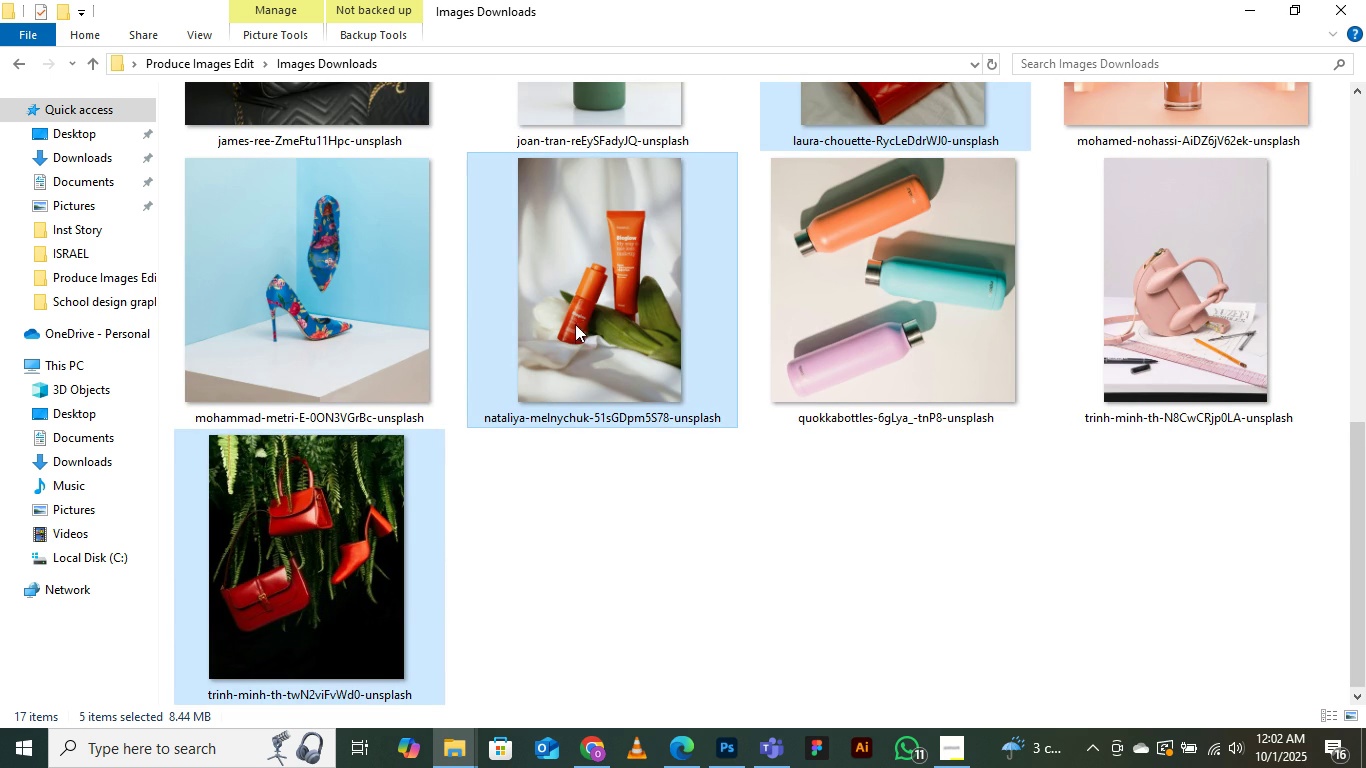 
right_click([574, 321])
 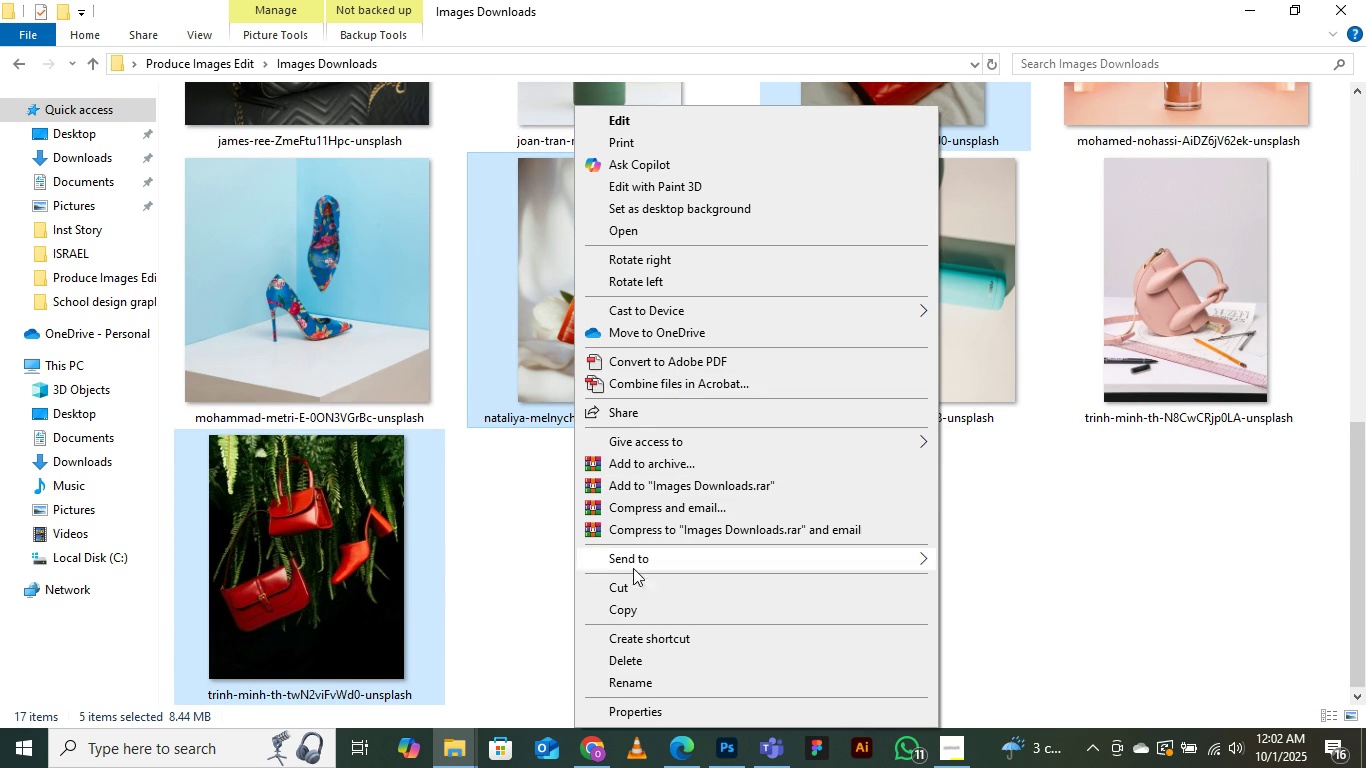 
left_click([626, 595])
 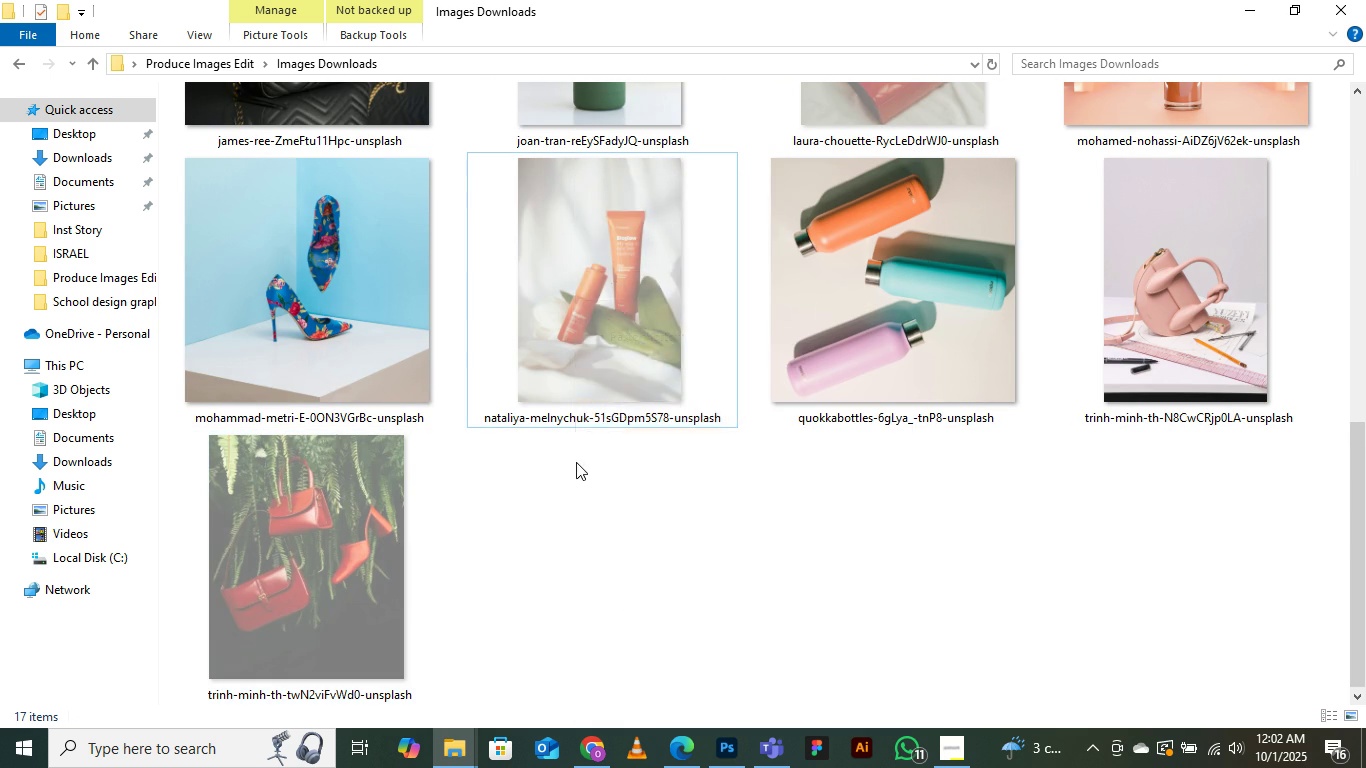 
right_click([575, 462])
 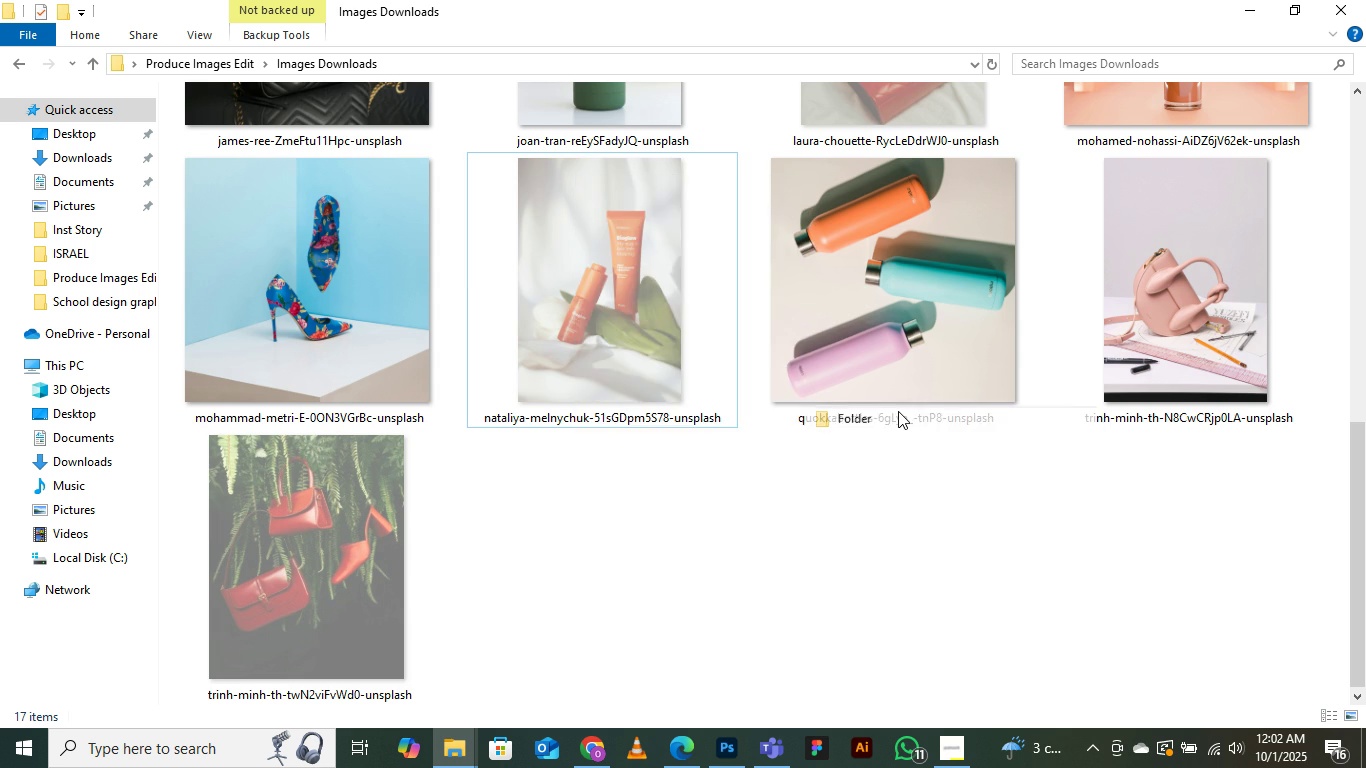 
left_click([898, 411])
 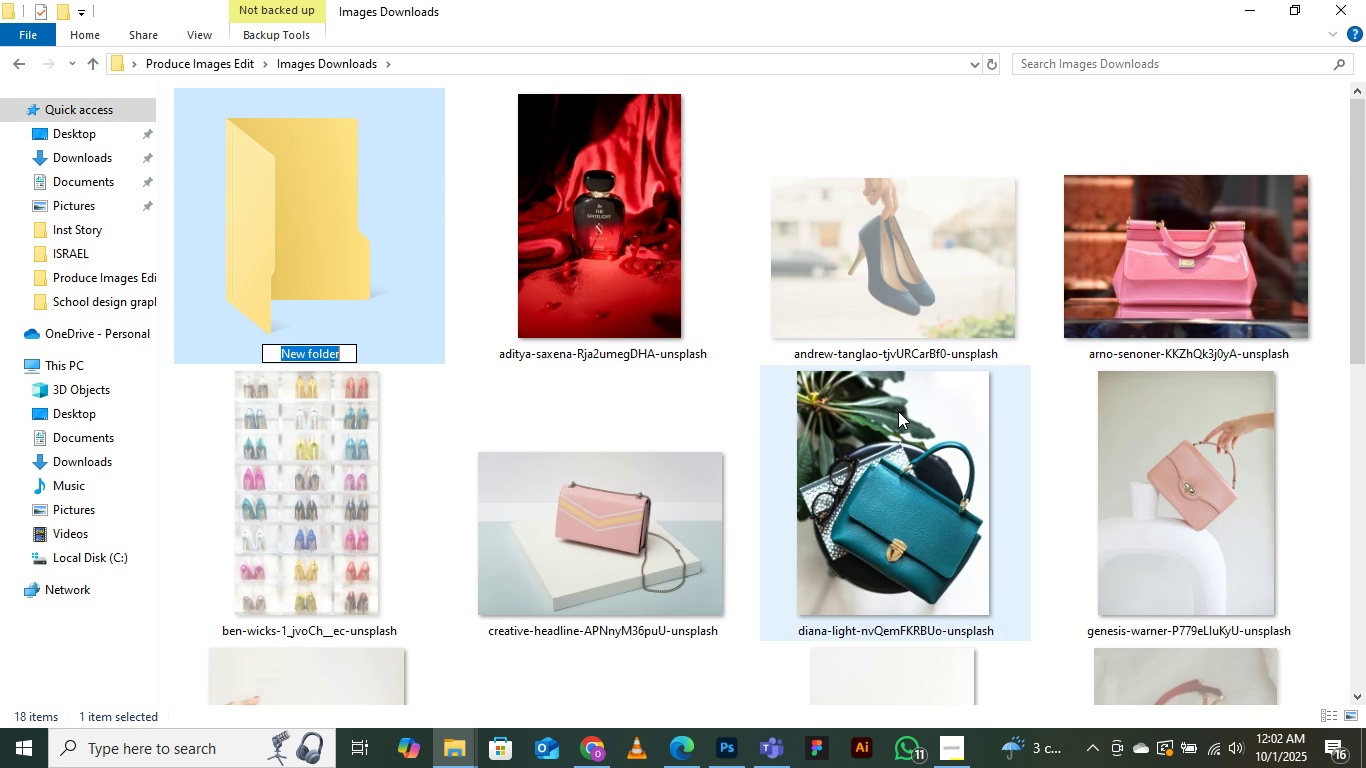 
type(Selected Images)
 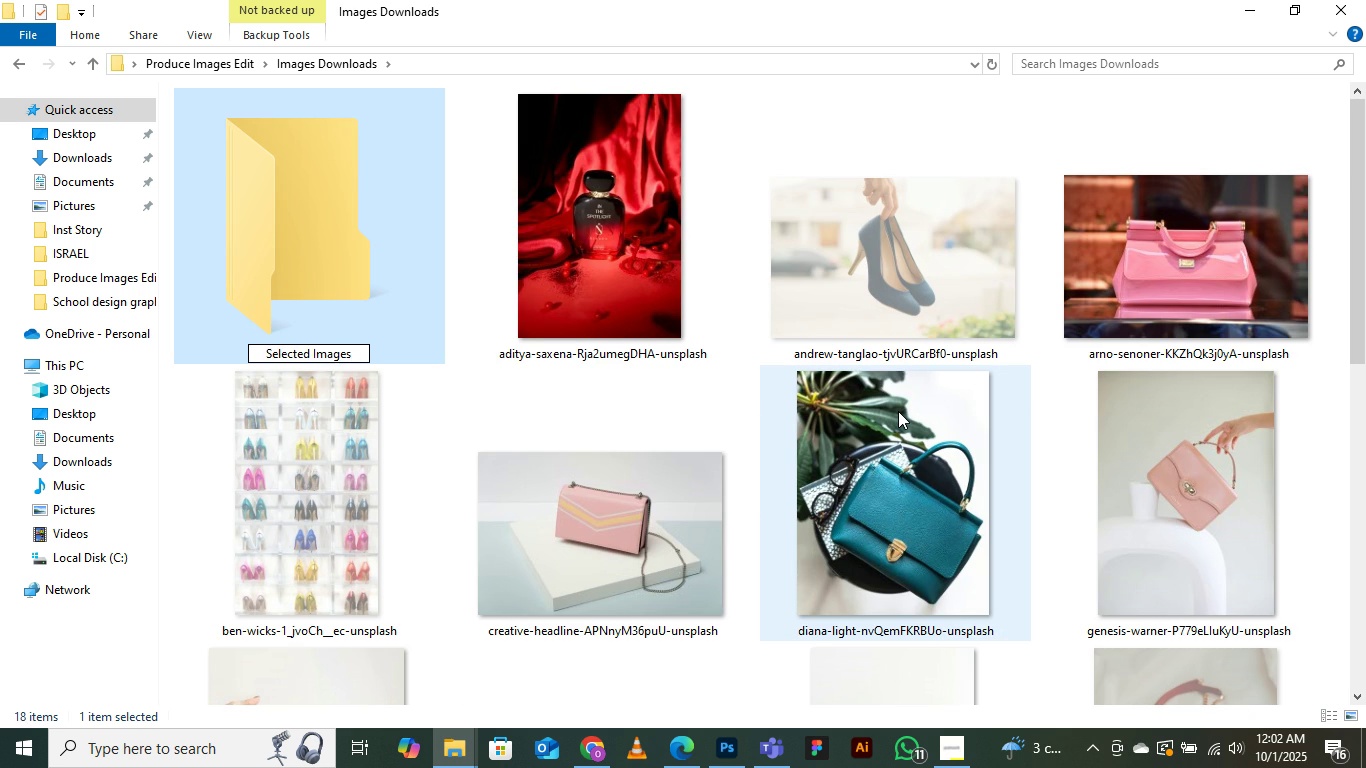 
key(Enter)
 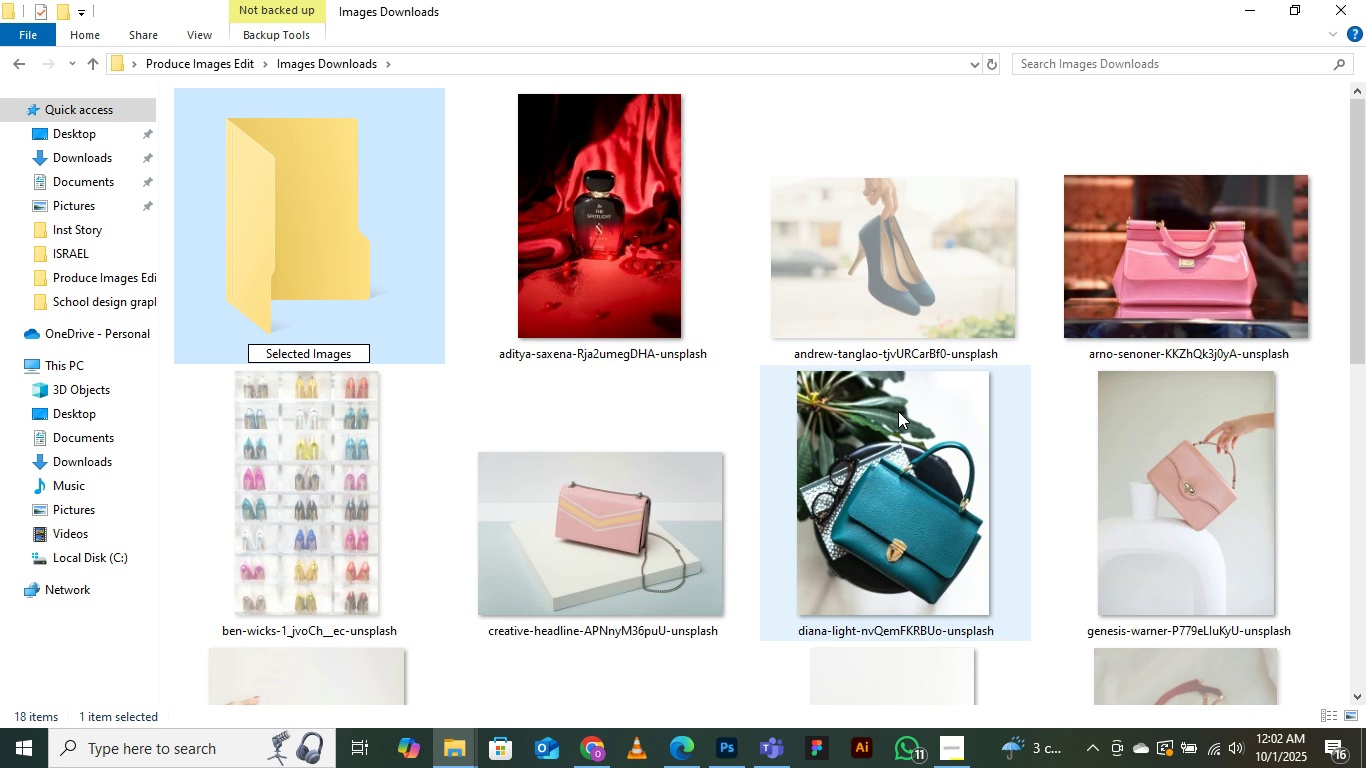 
key(Enter)